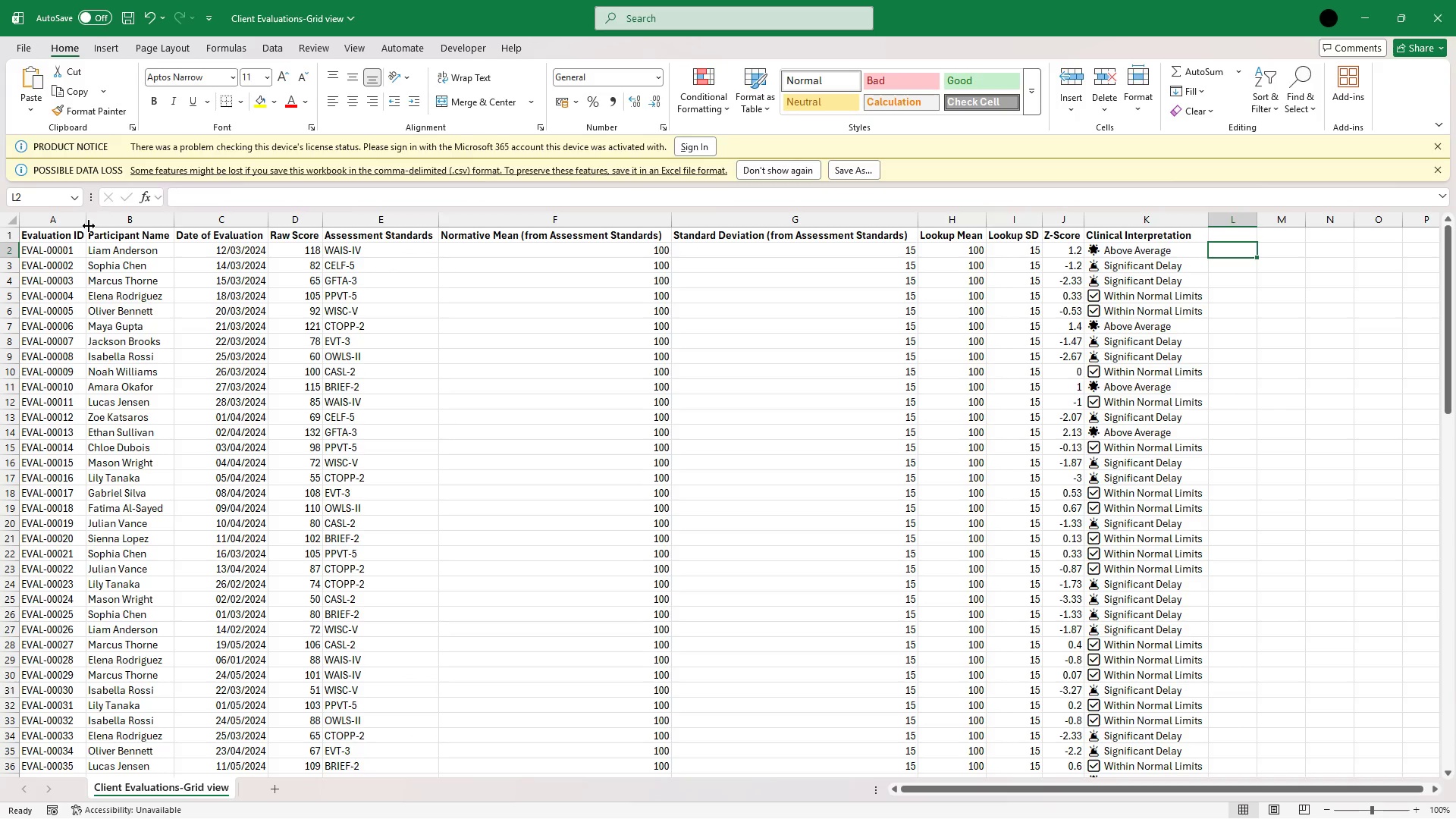 
double_click([89, 226])
 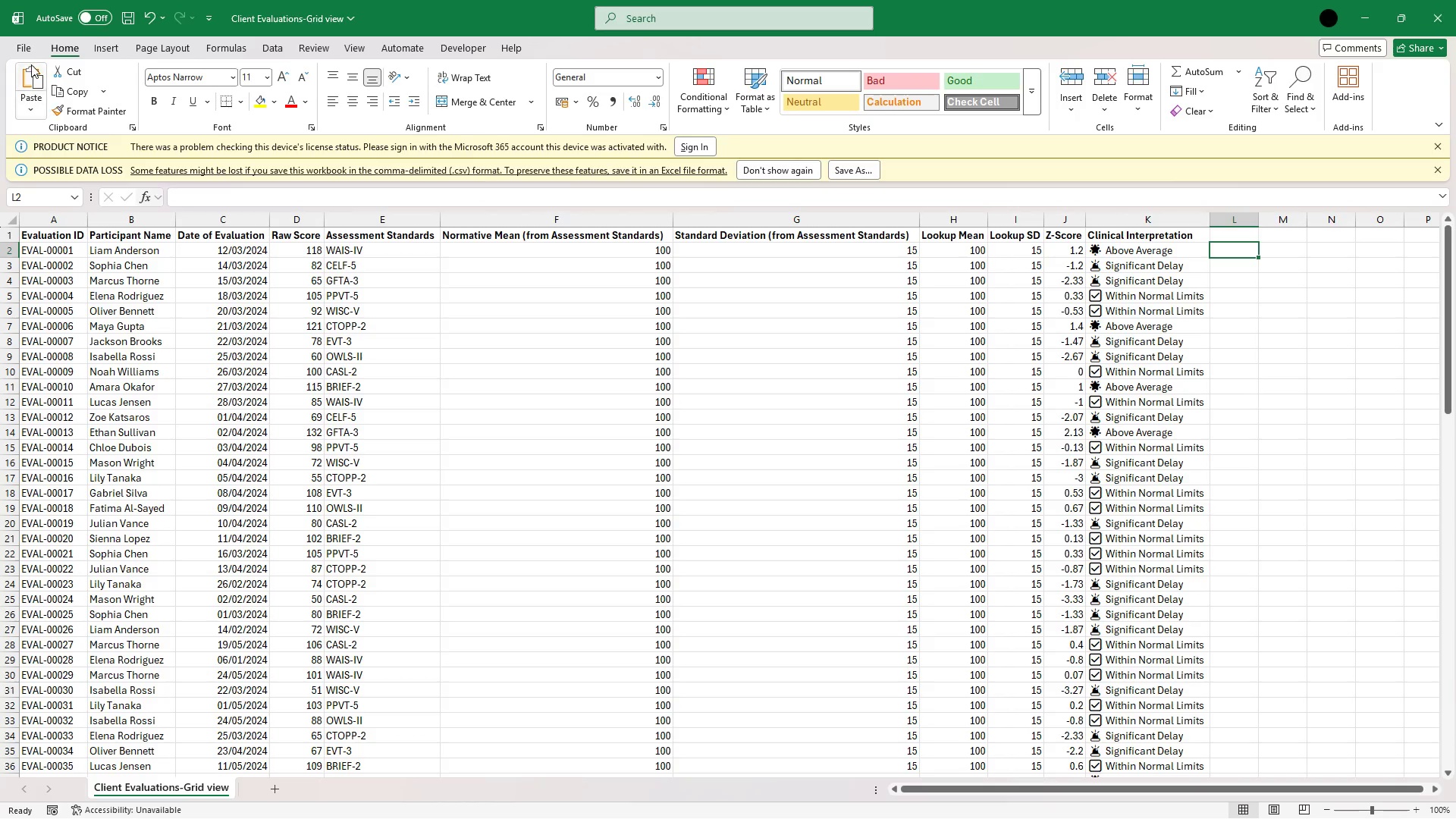 
left_click([30, 45])
 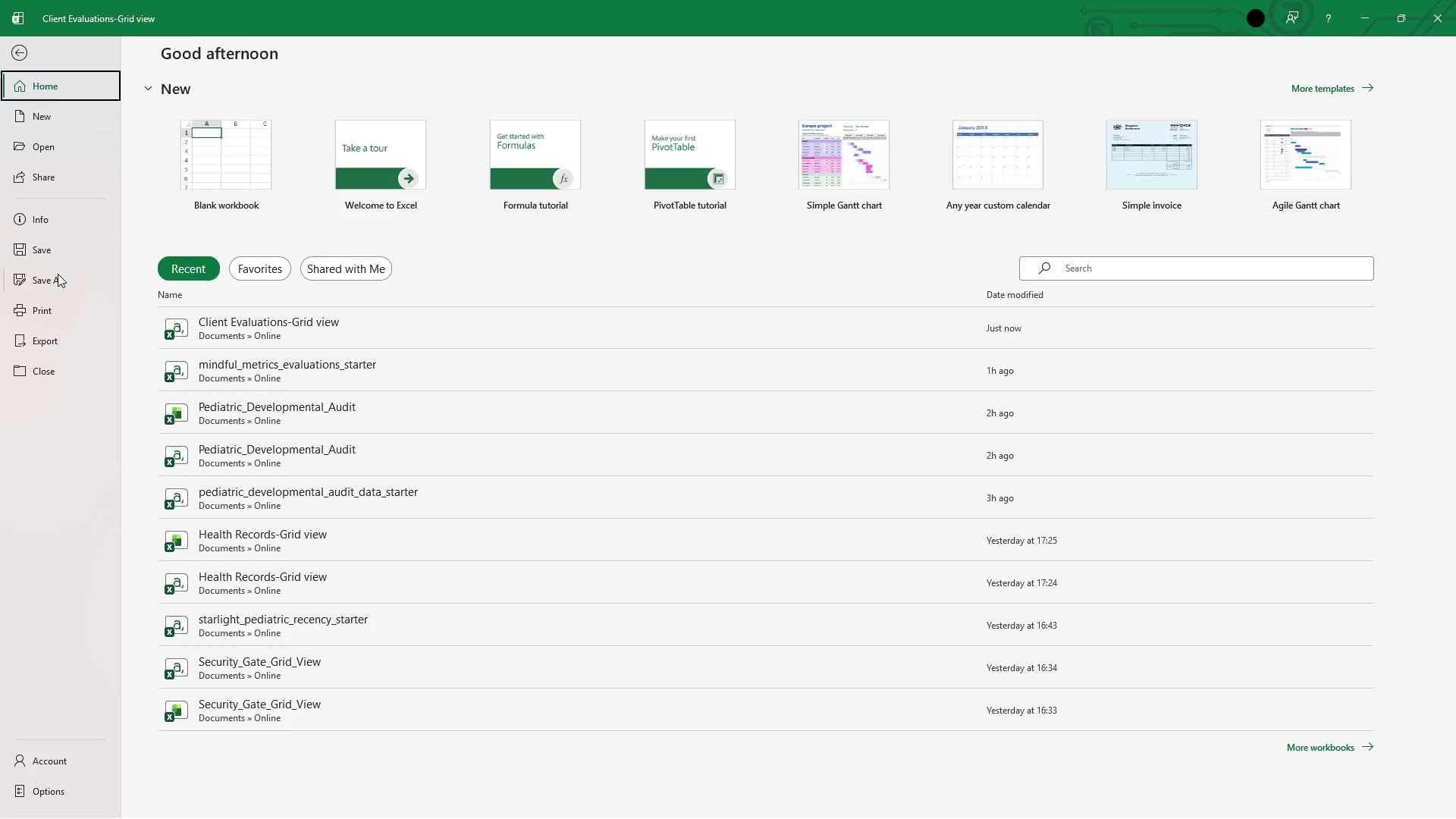 
left_click([58, 274])
 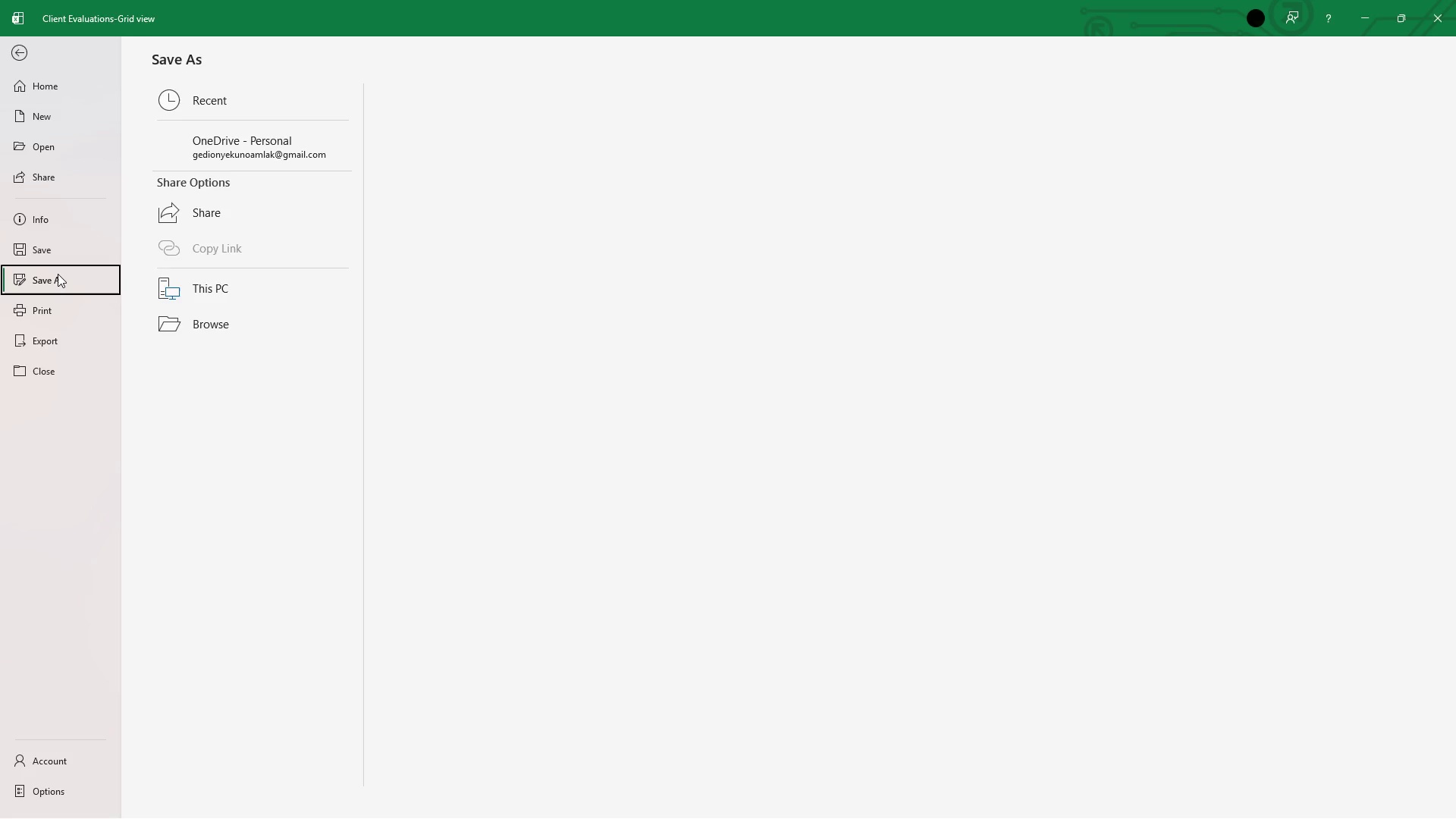 
wait(11.09)
 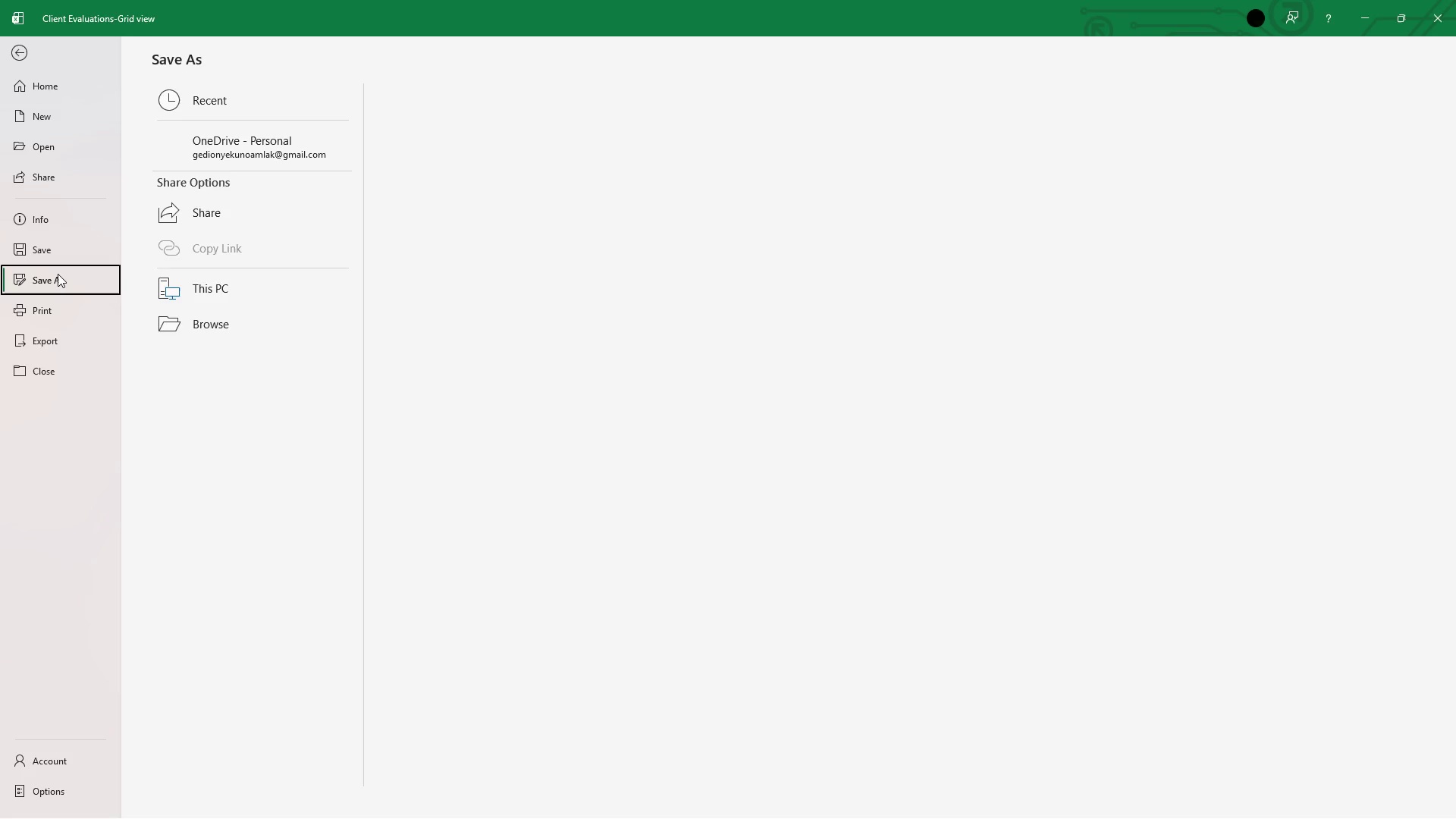 
left_click_drag(start_coordinate=[551, 115], to_coordinate=[337, 89])
 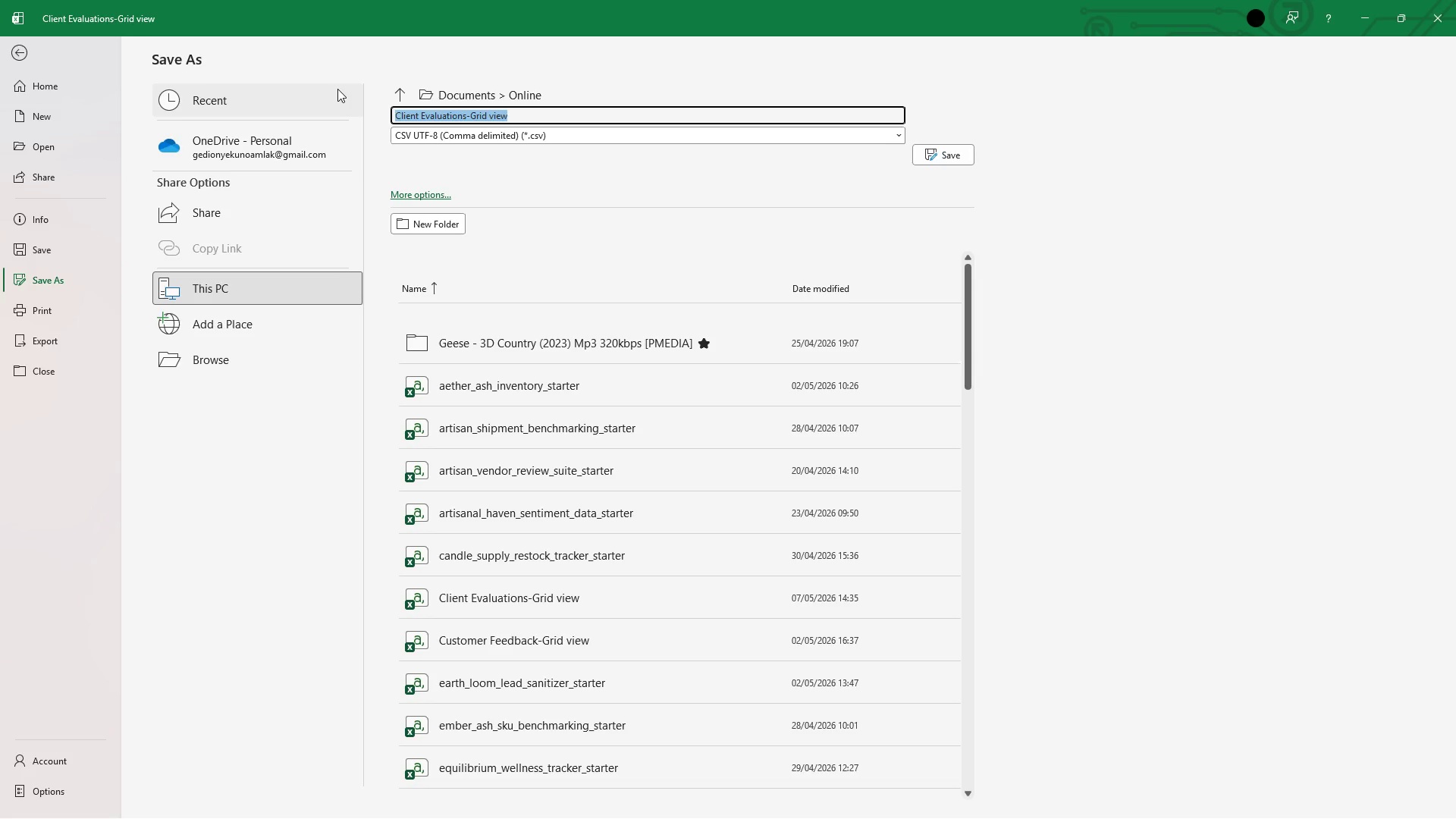 
key(Backspace)
type(Mindful_Metrics_Interpreted_Clinical_Results_2023)
 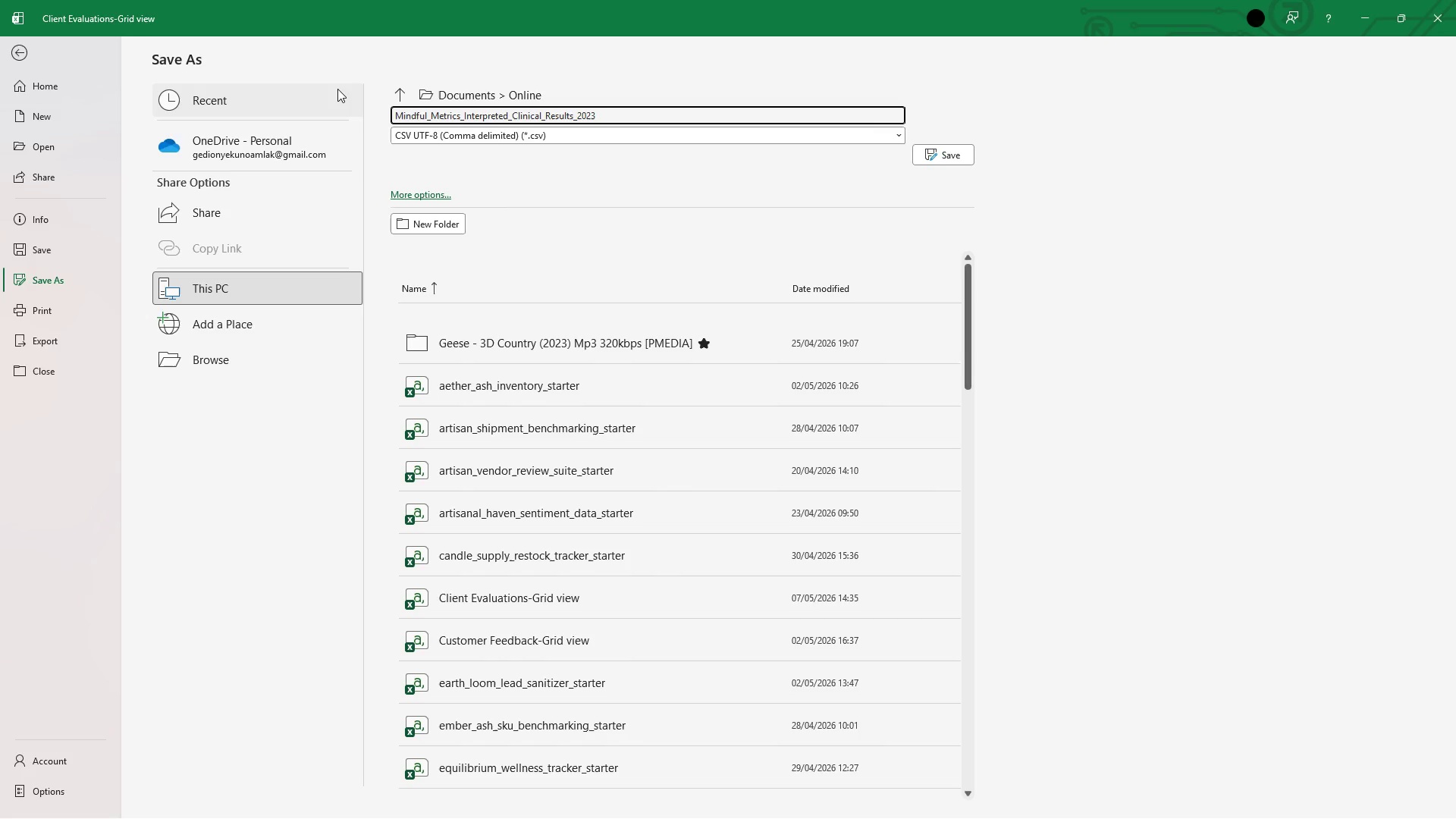 
wait(6.42)
 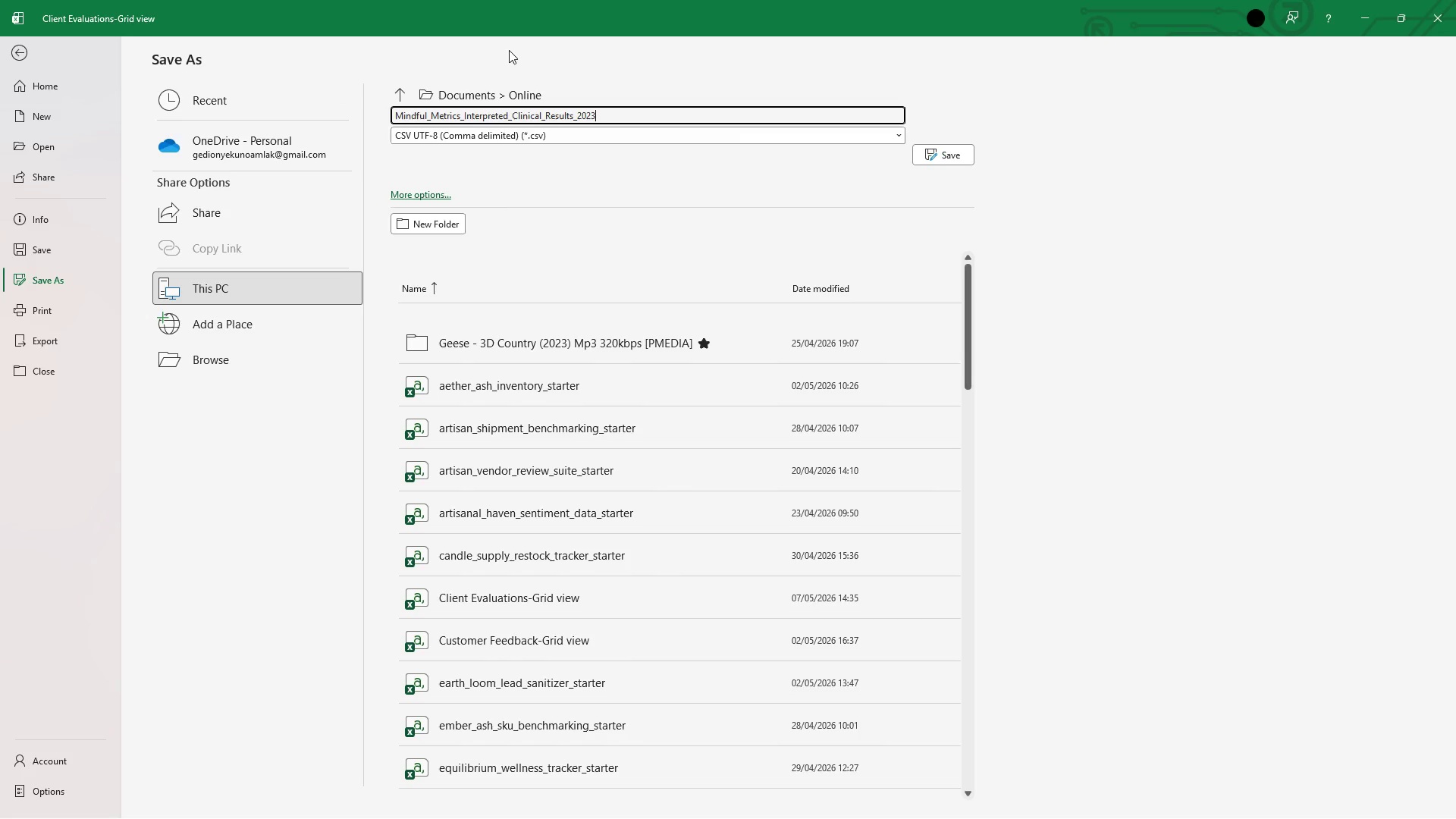 
left_click([946, 156])
 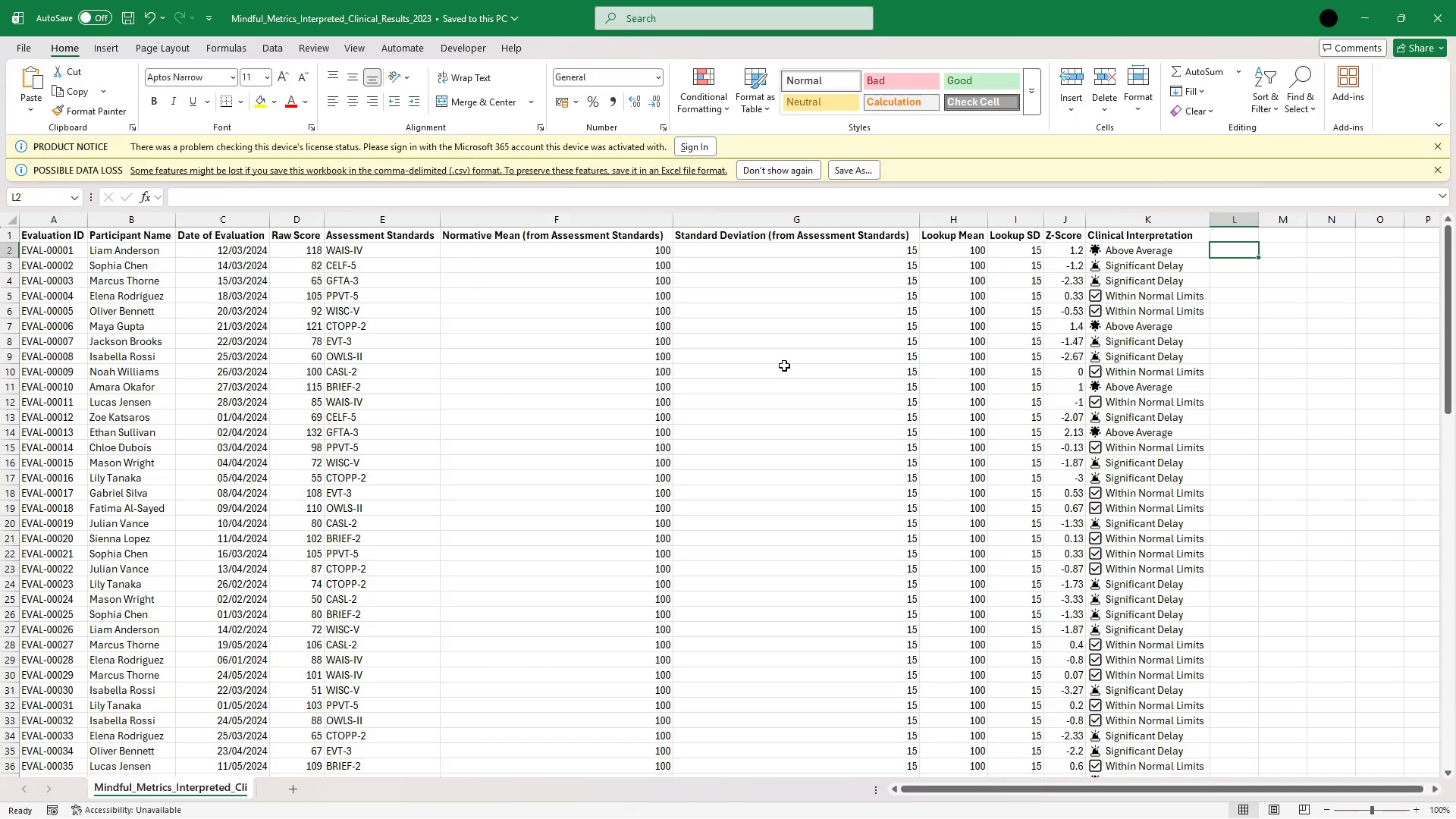 
wait(34.66)
 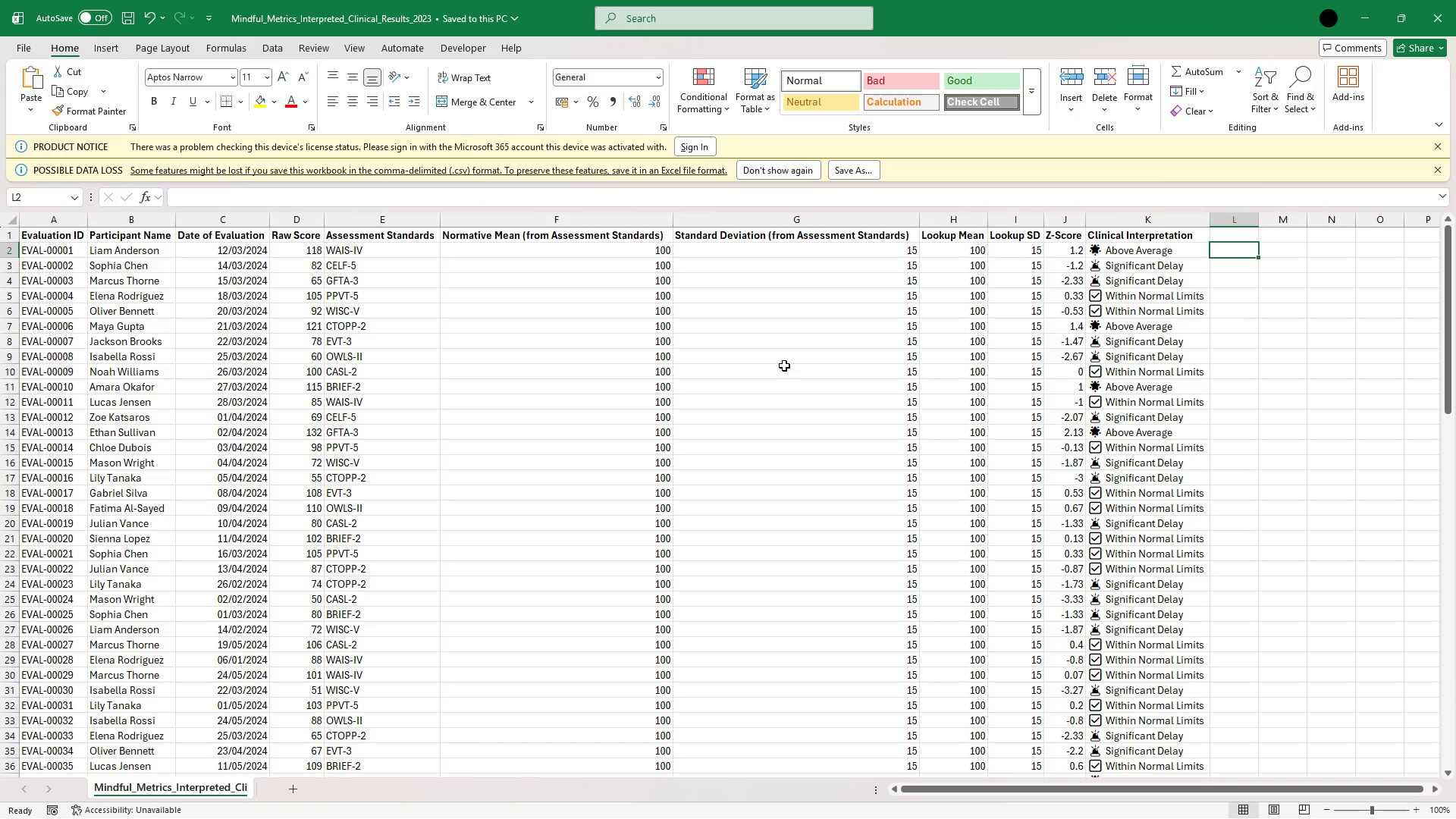 
left_click([1450, 5])
 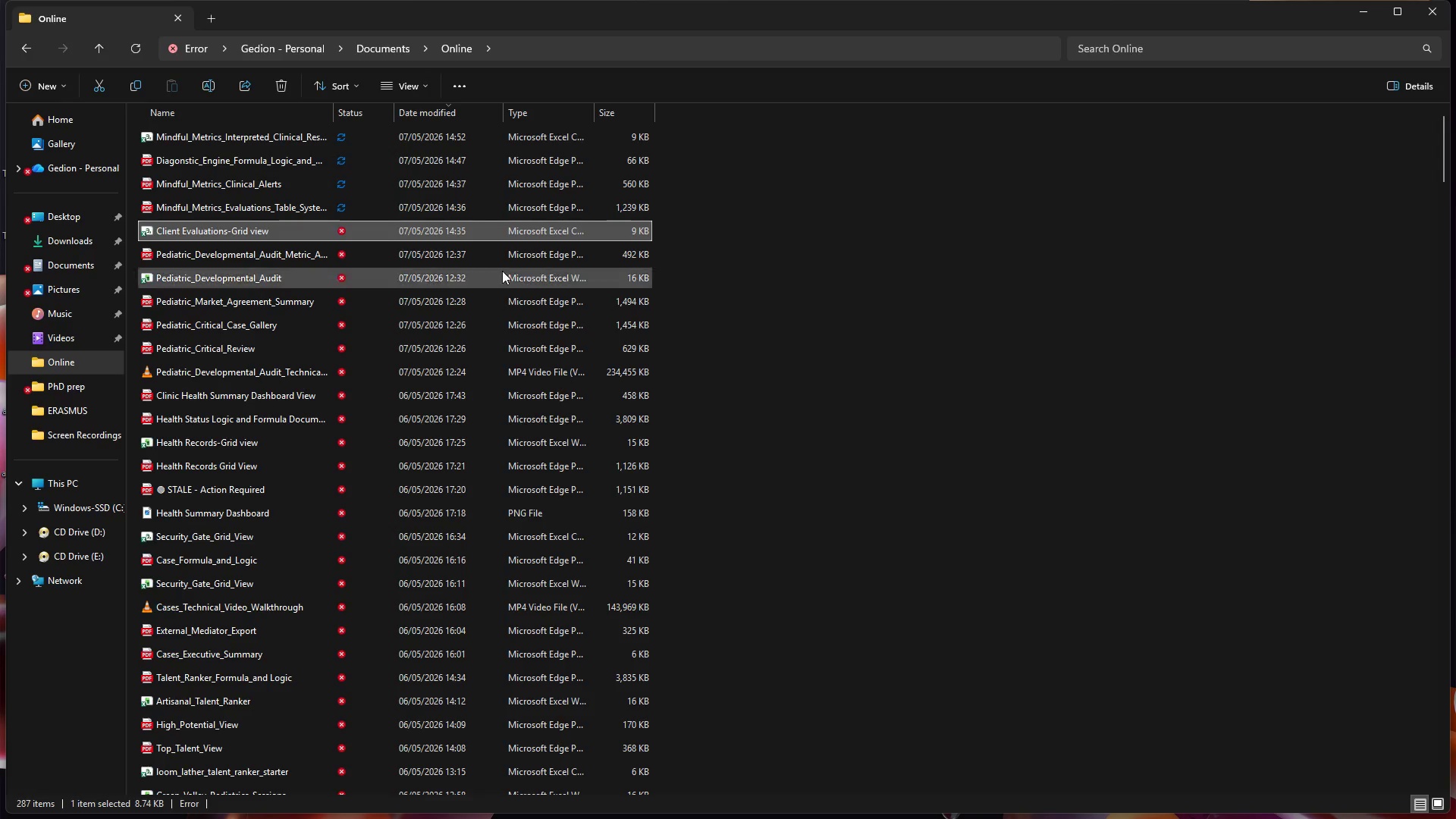 
key(Shift+Delete)
 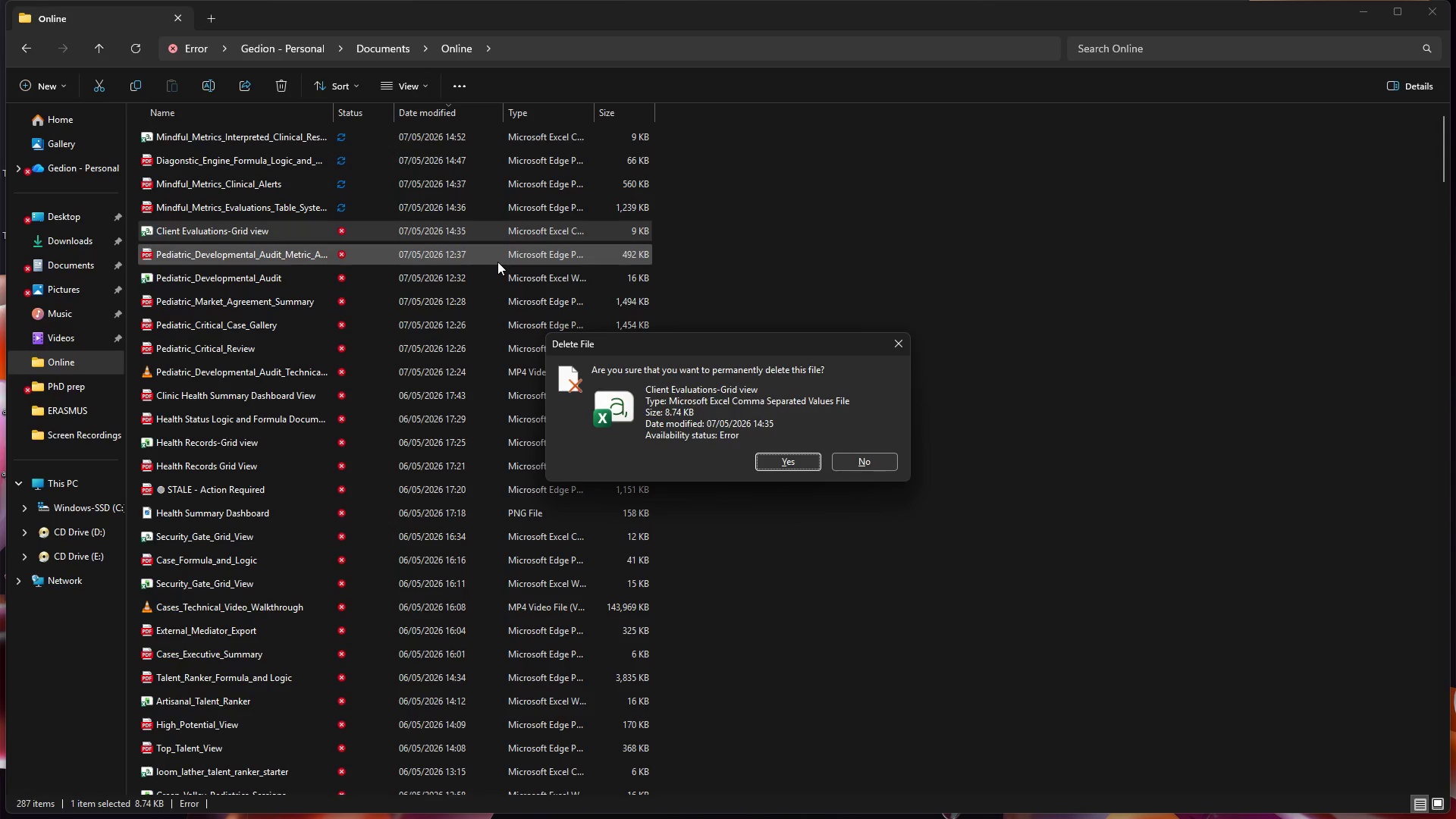 
key(Enter)
 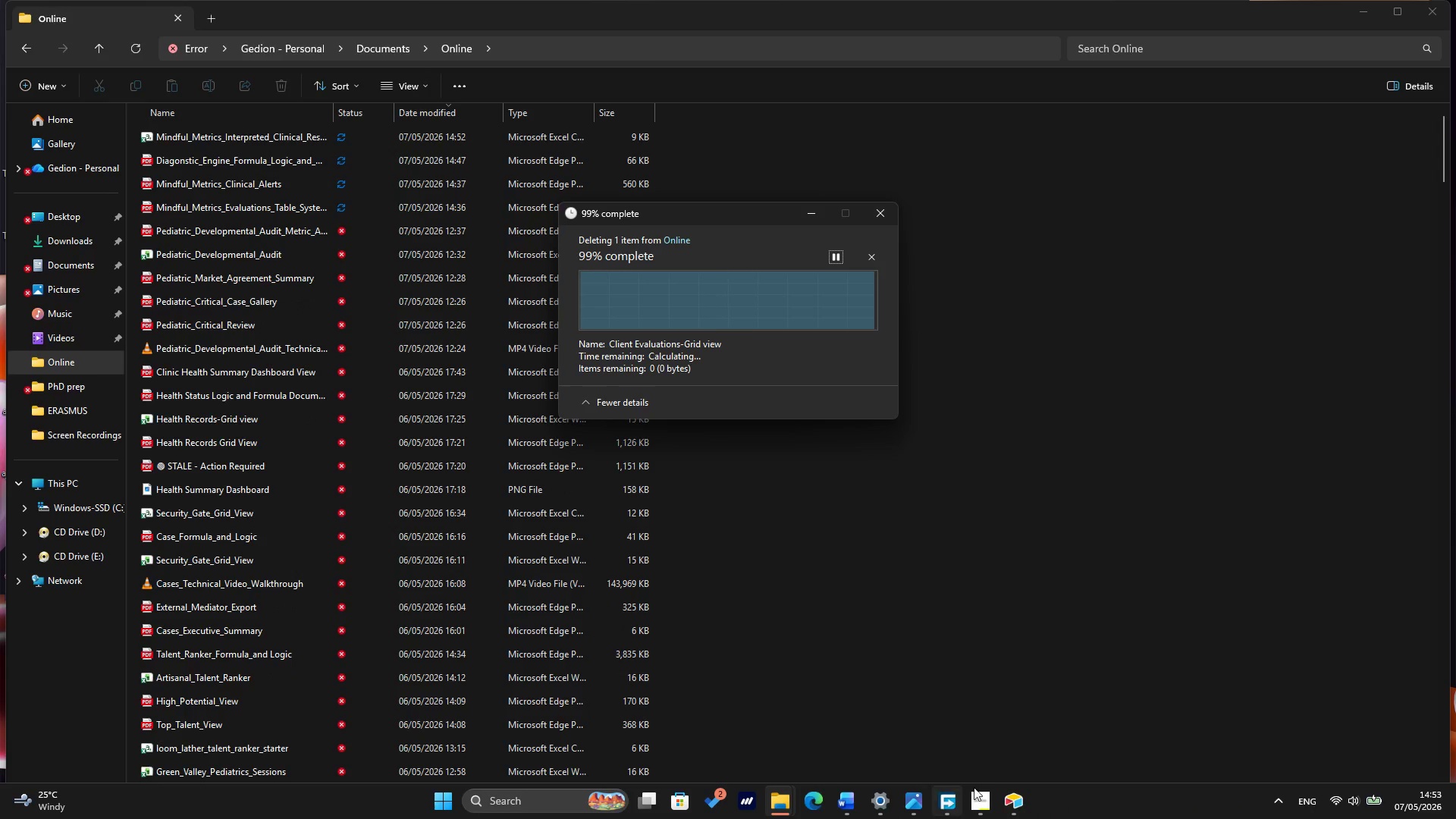 
left_click([1023, 807])
 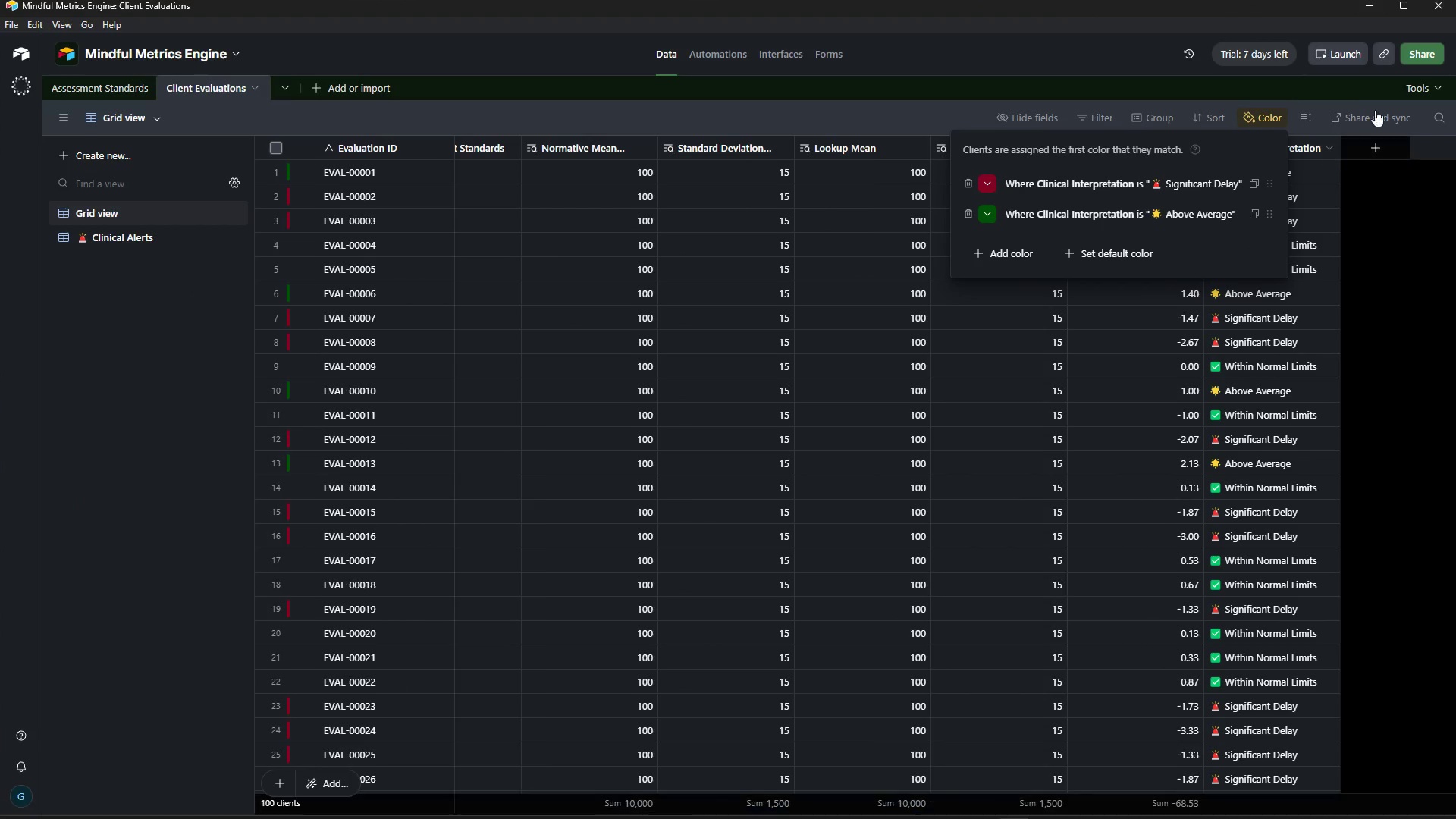 
left_click([1428, 228])
 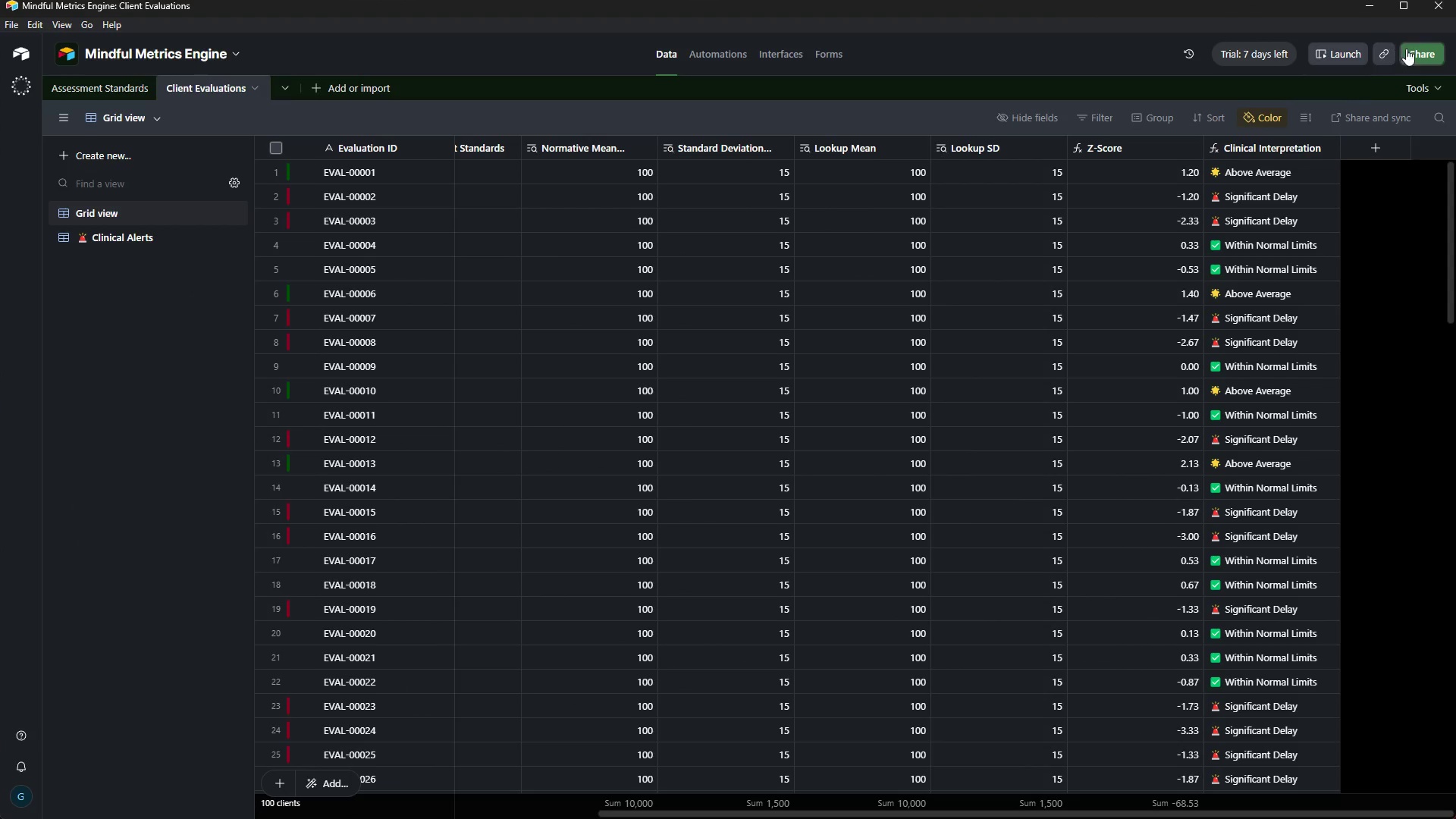 
left_click([1406, 49])
 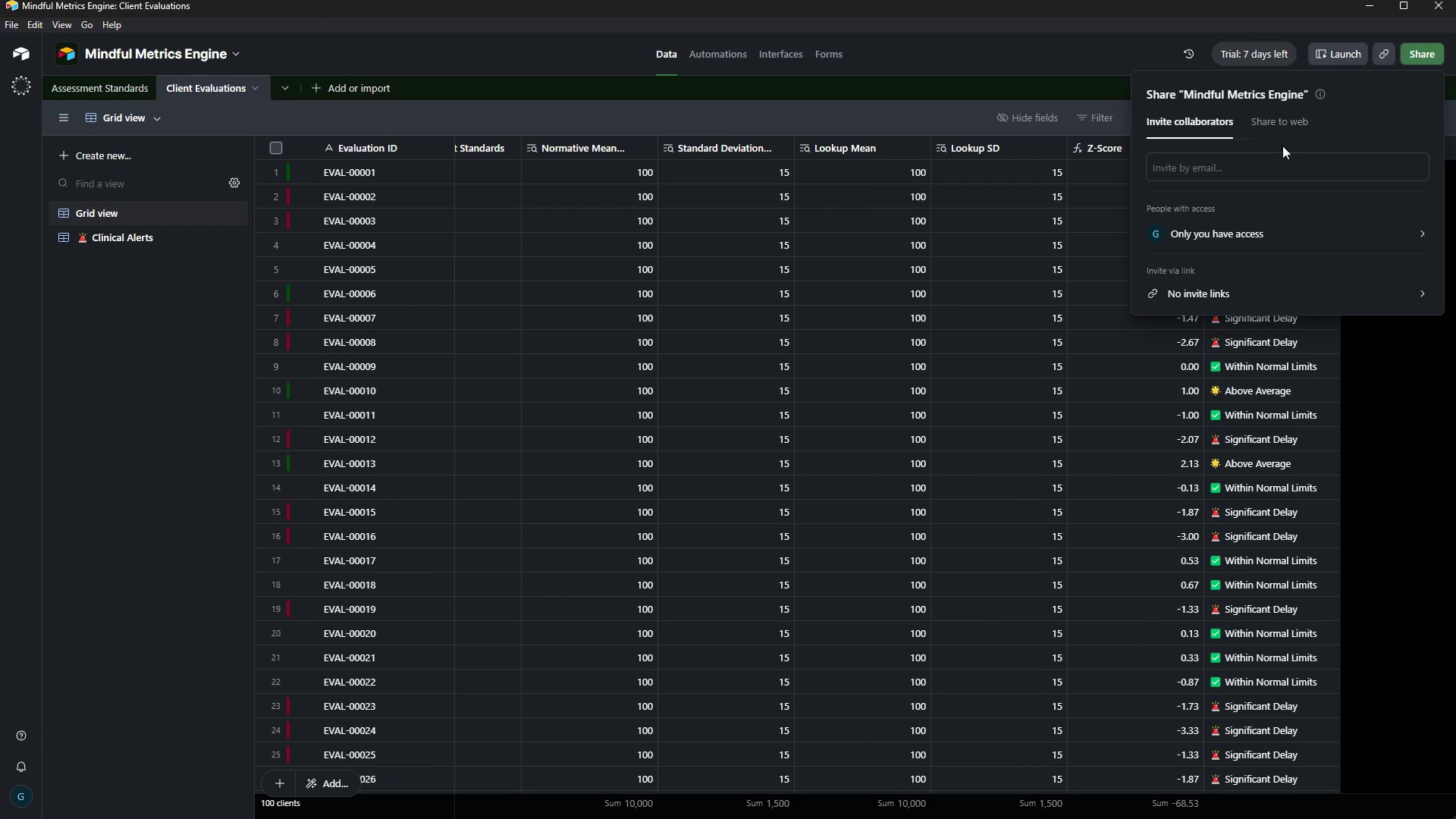 
left_click([1279, 124])
 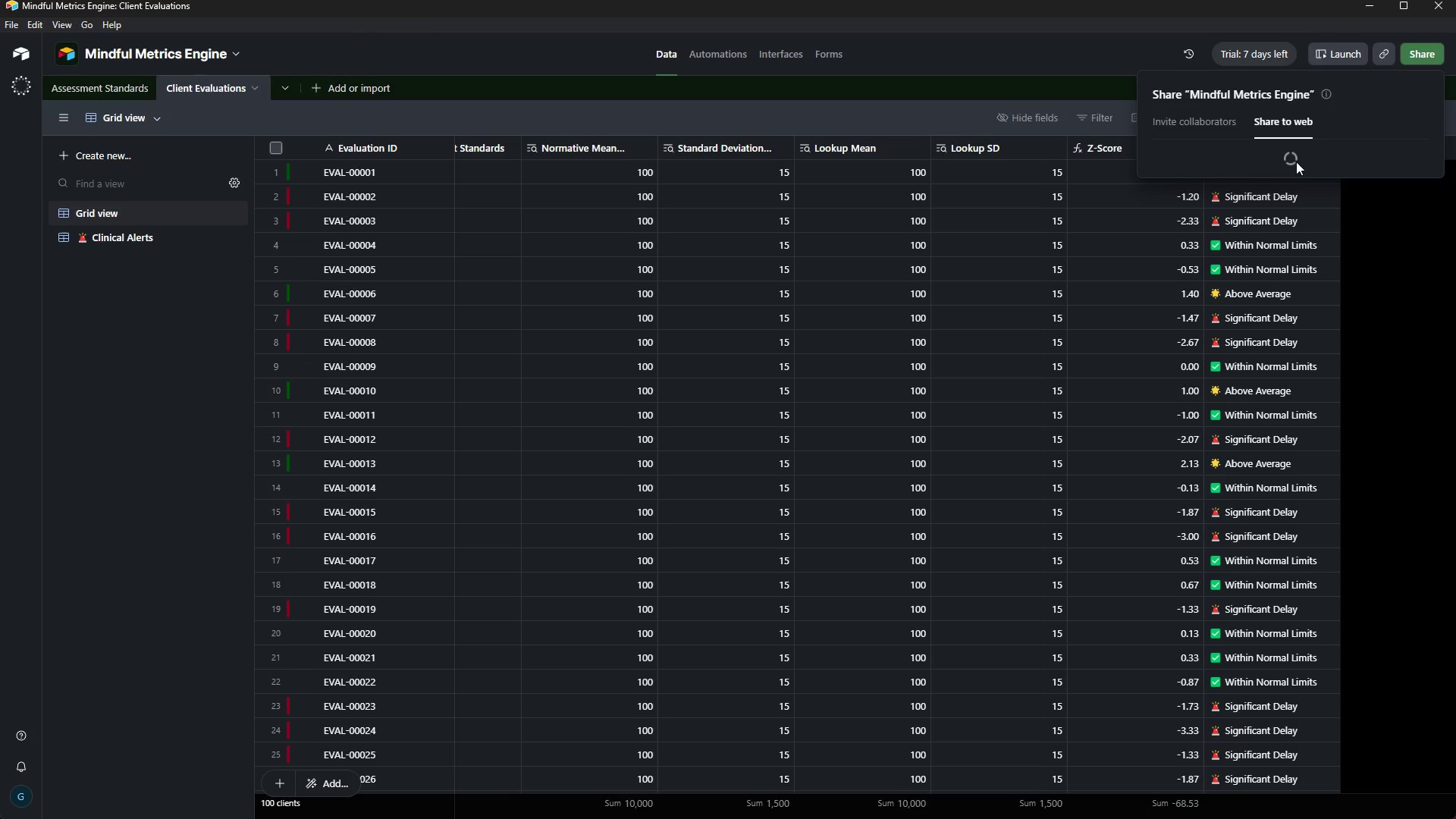 
left_click([1296, 160])
 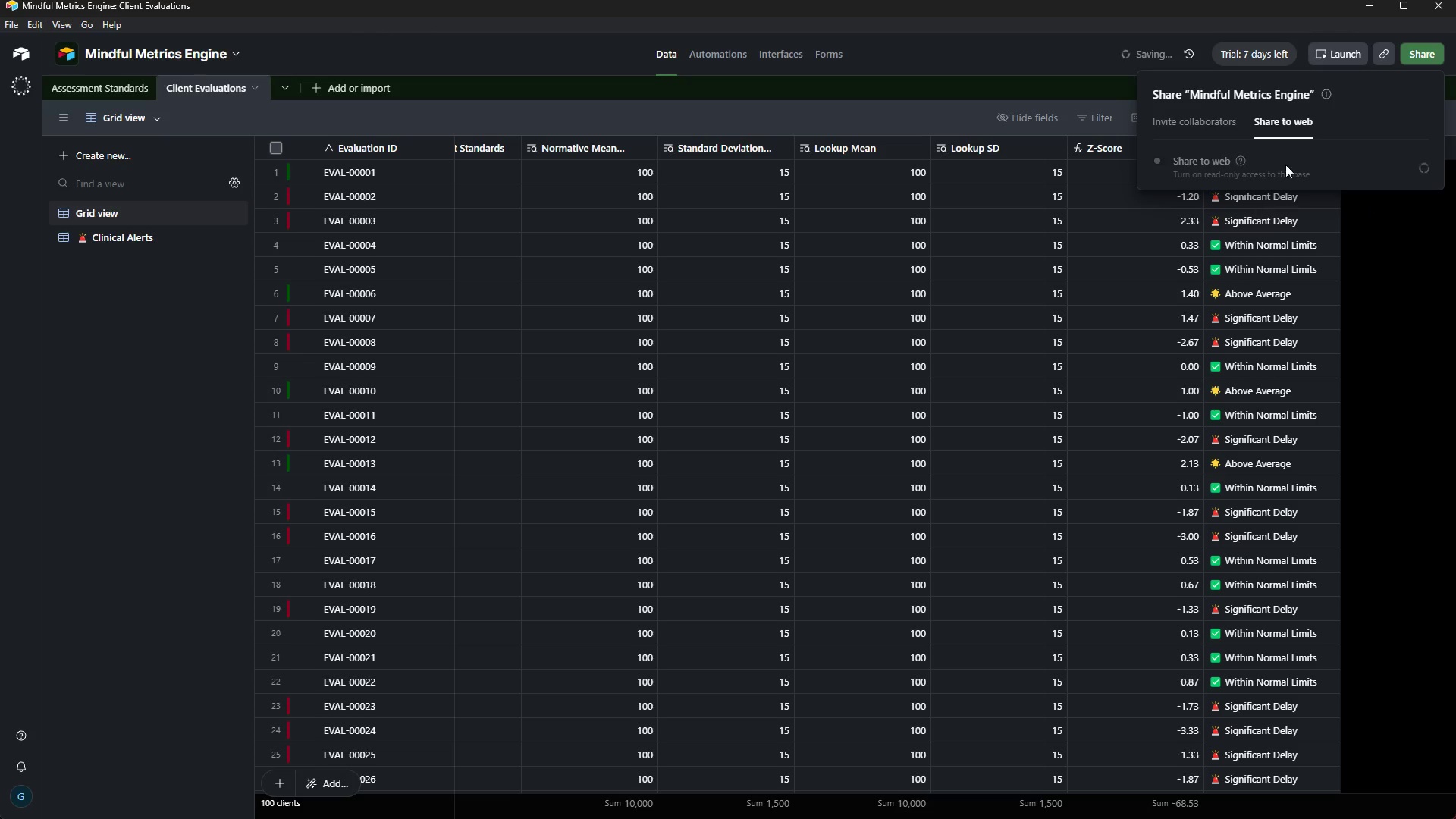 